 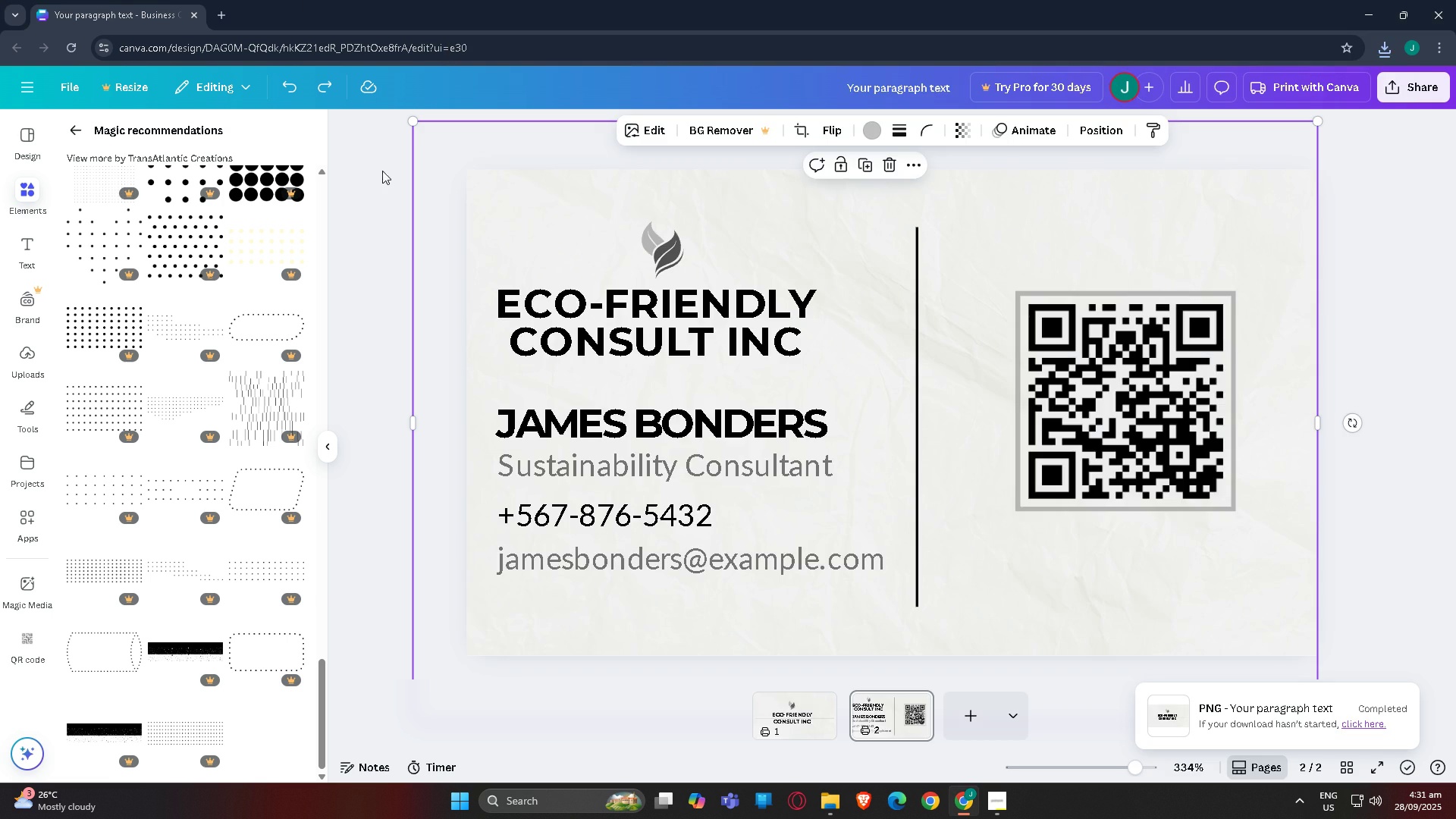 
key(Alt+AltLeft)
 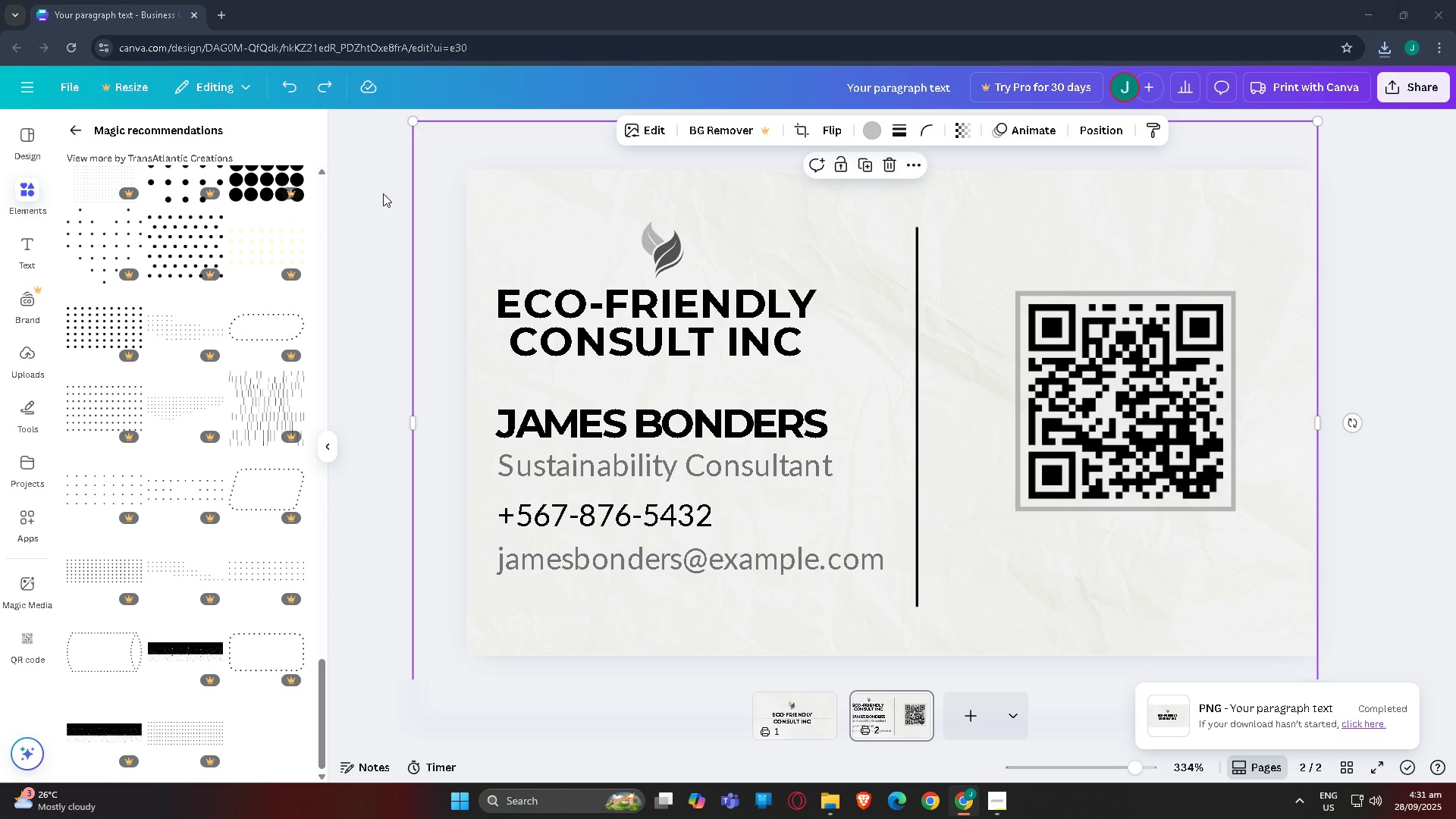 
key(Alt+Tab)
 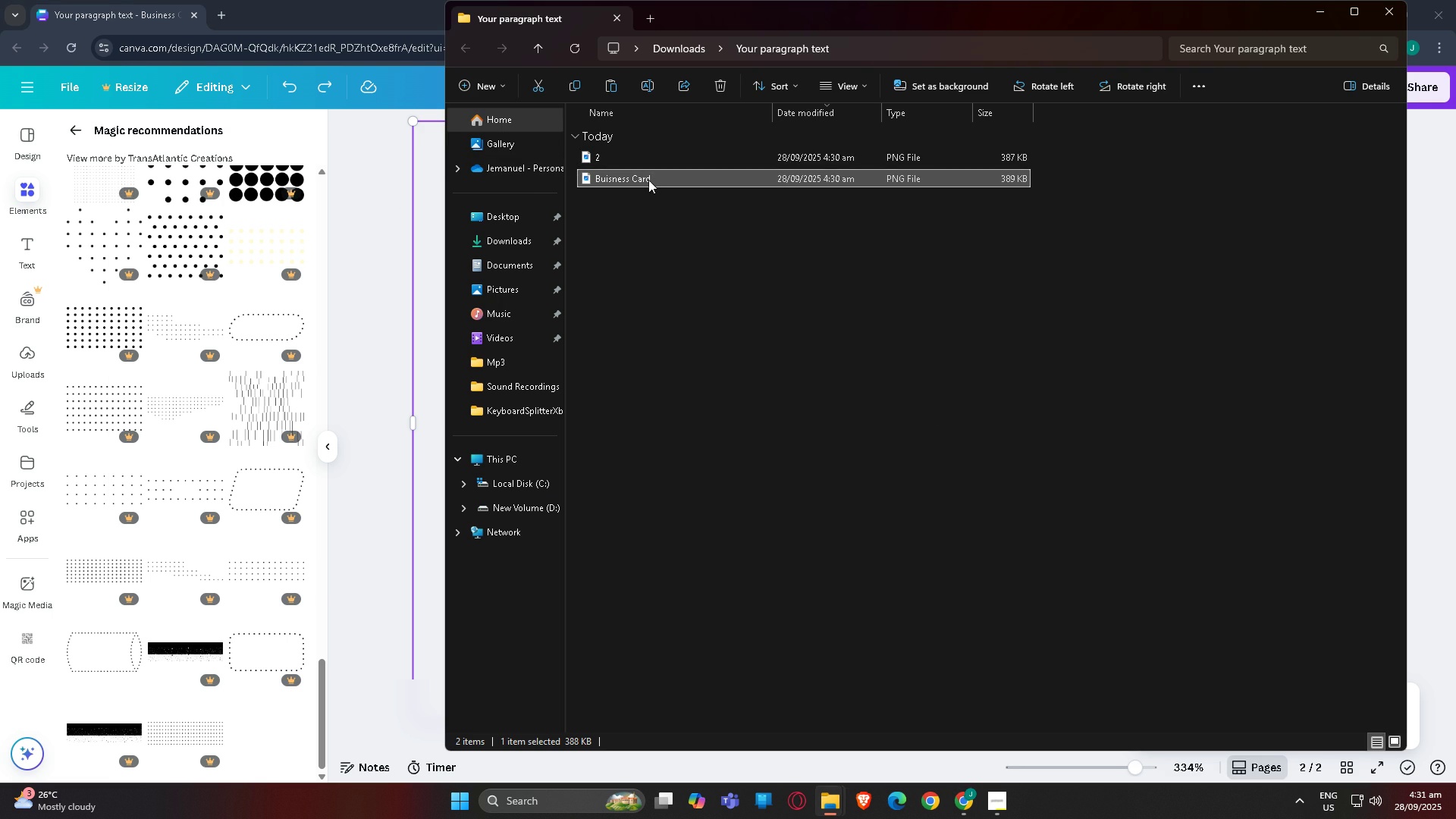 
left_click([648, 180])
 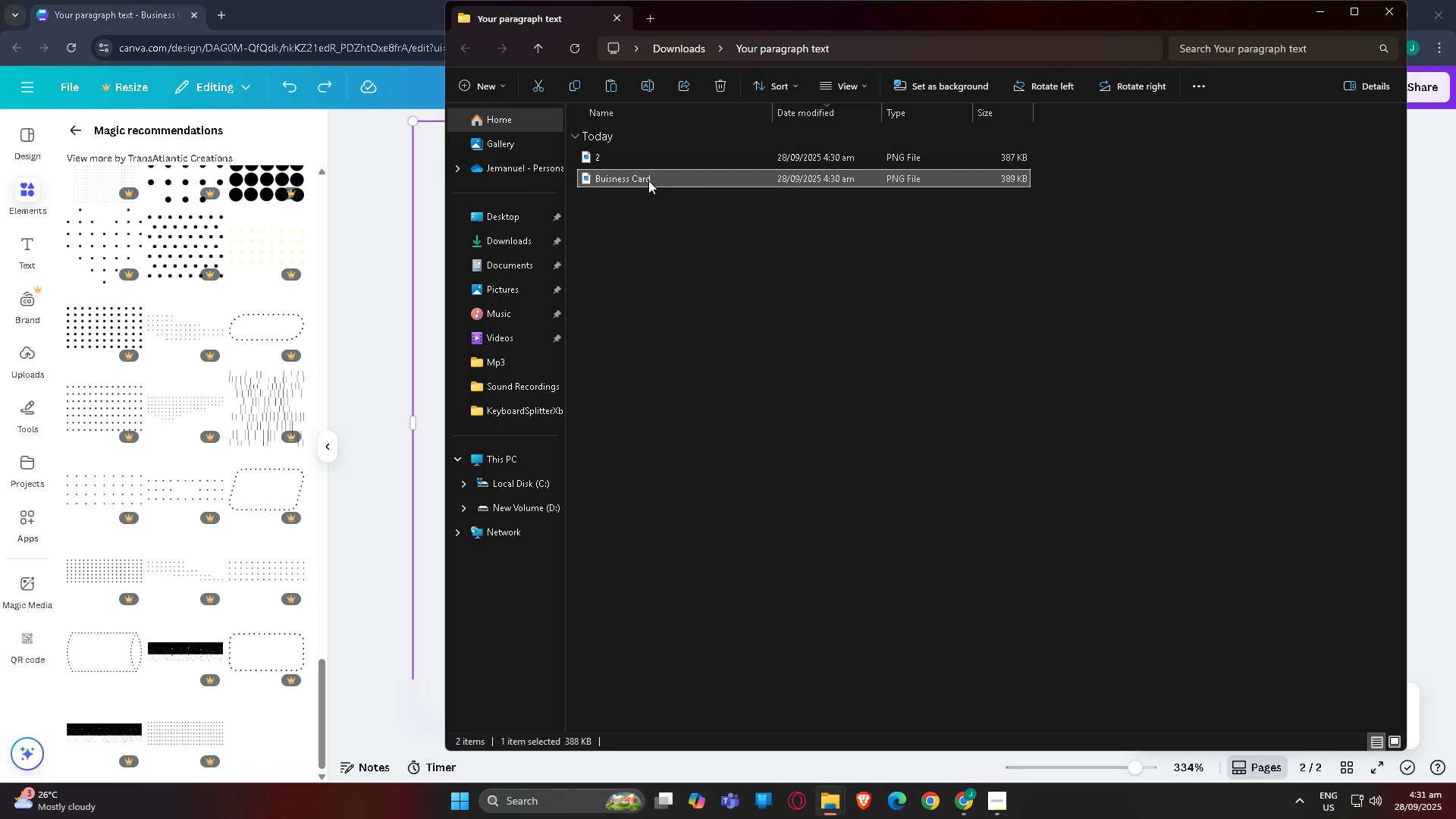 
right_click([648, 180])
 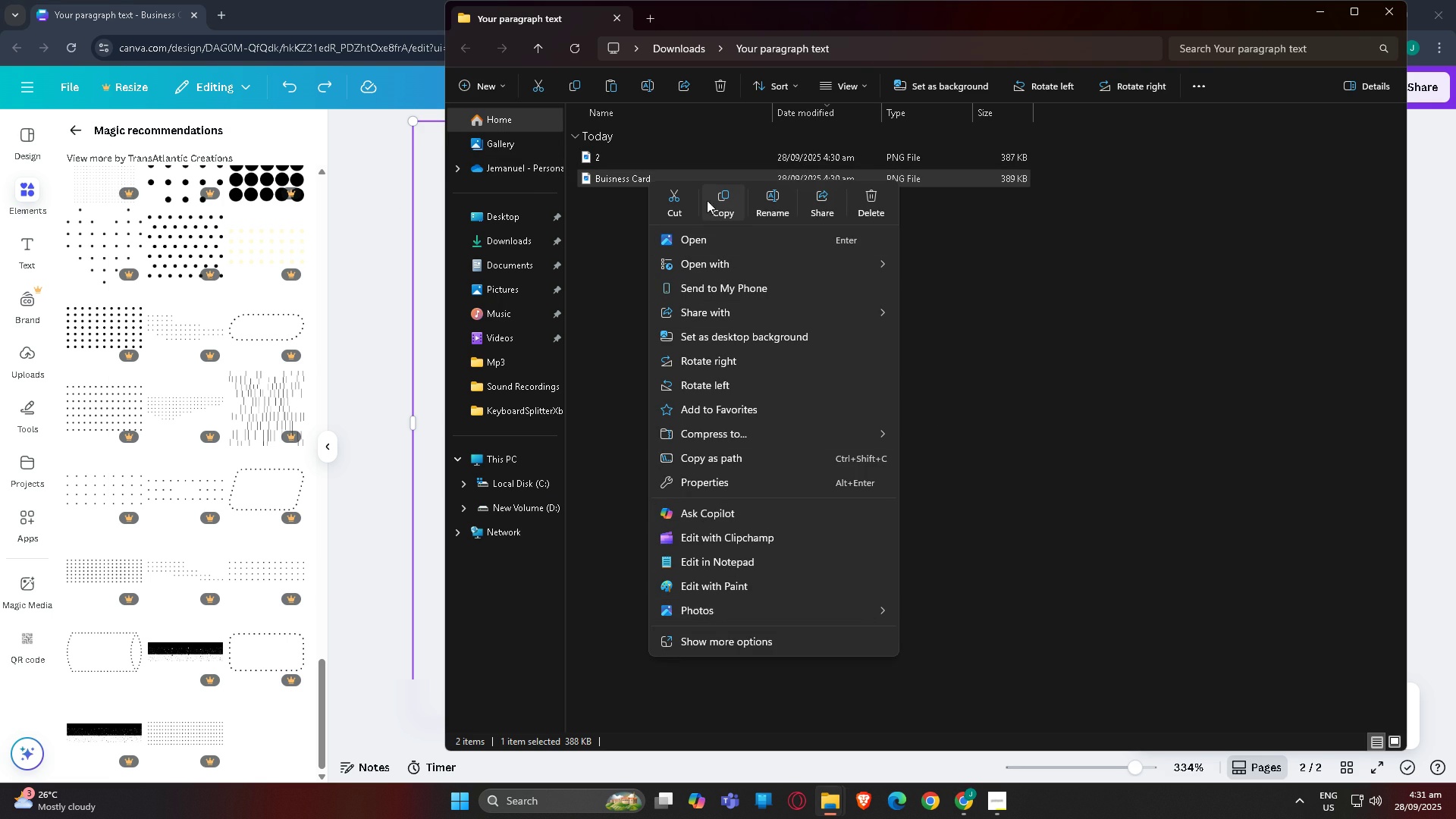 
wait(5.94)
 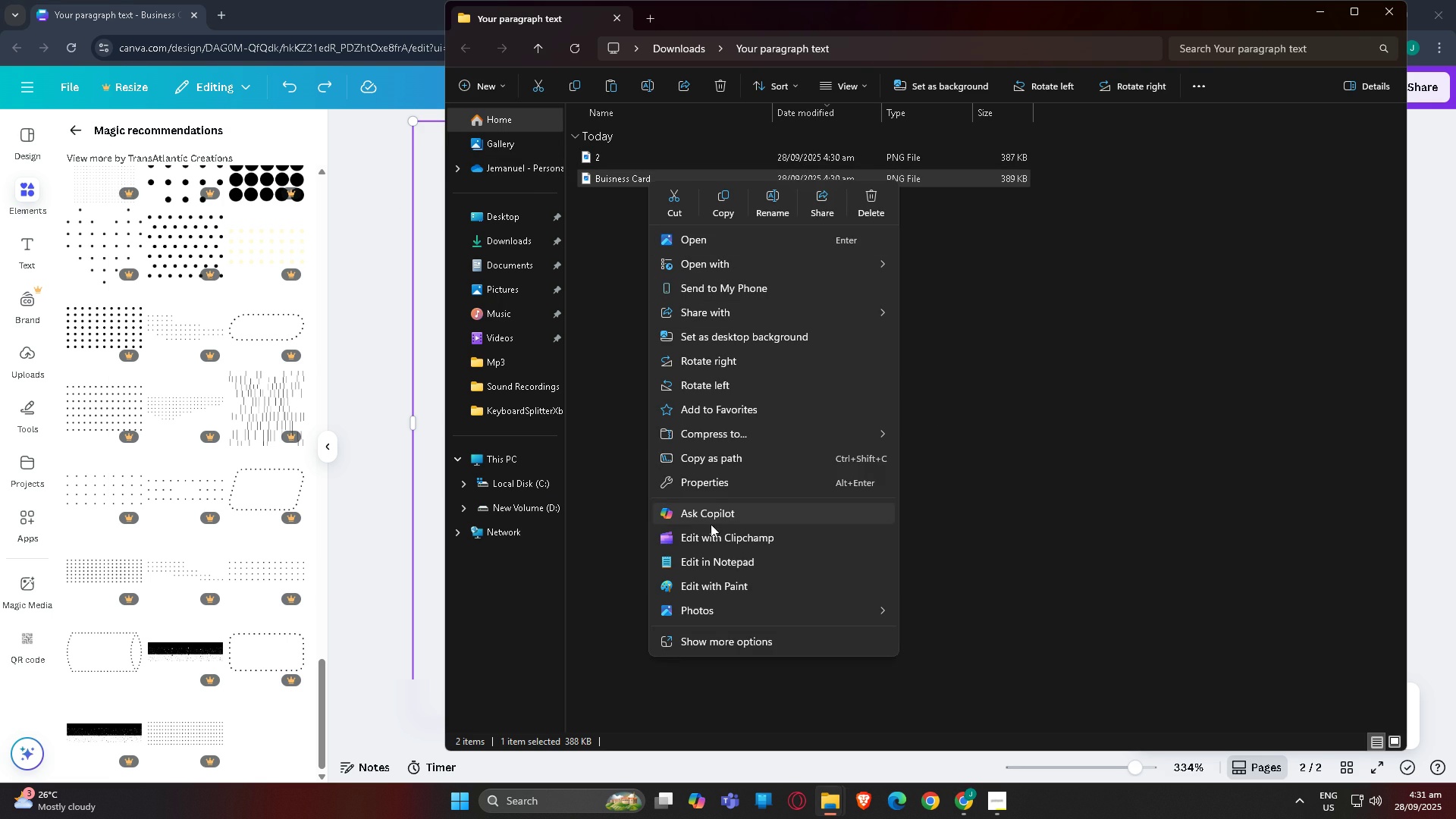 
left_click([779, 202])
 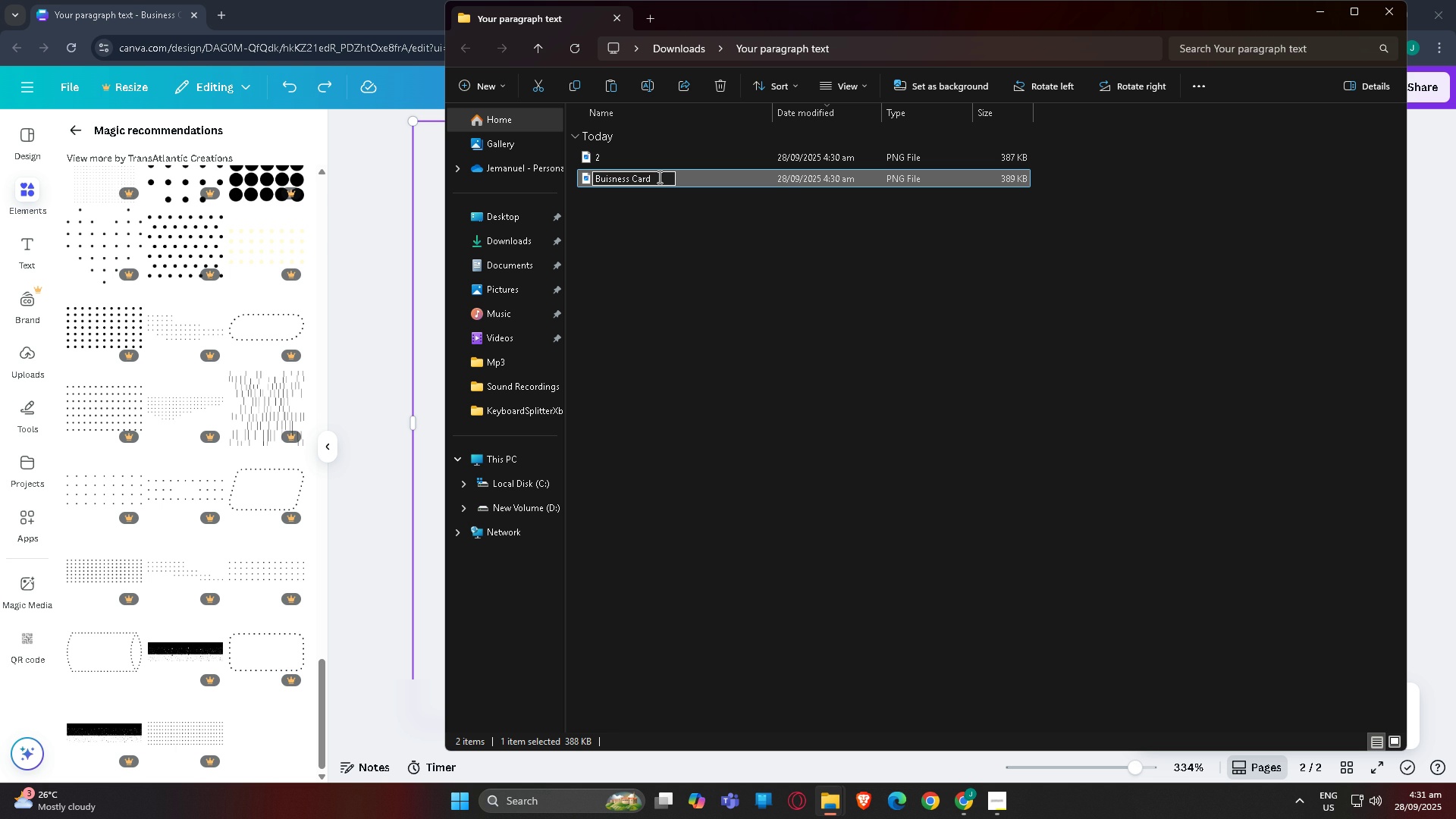 
left_click([658, 177])
 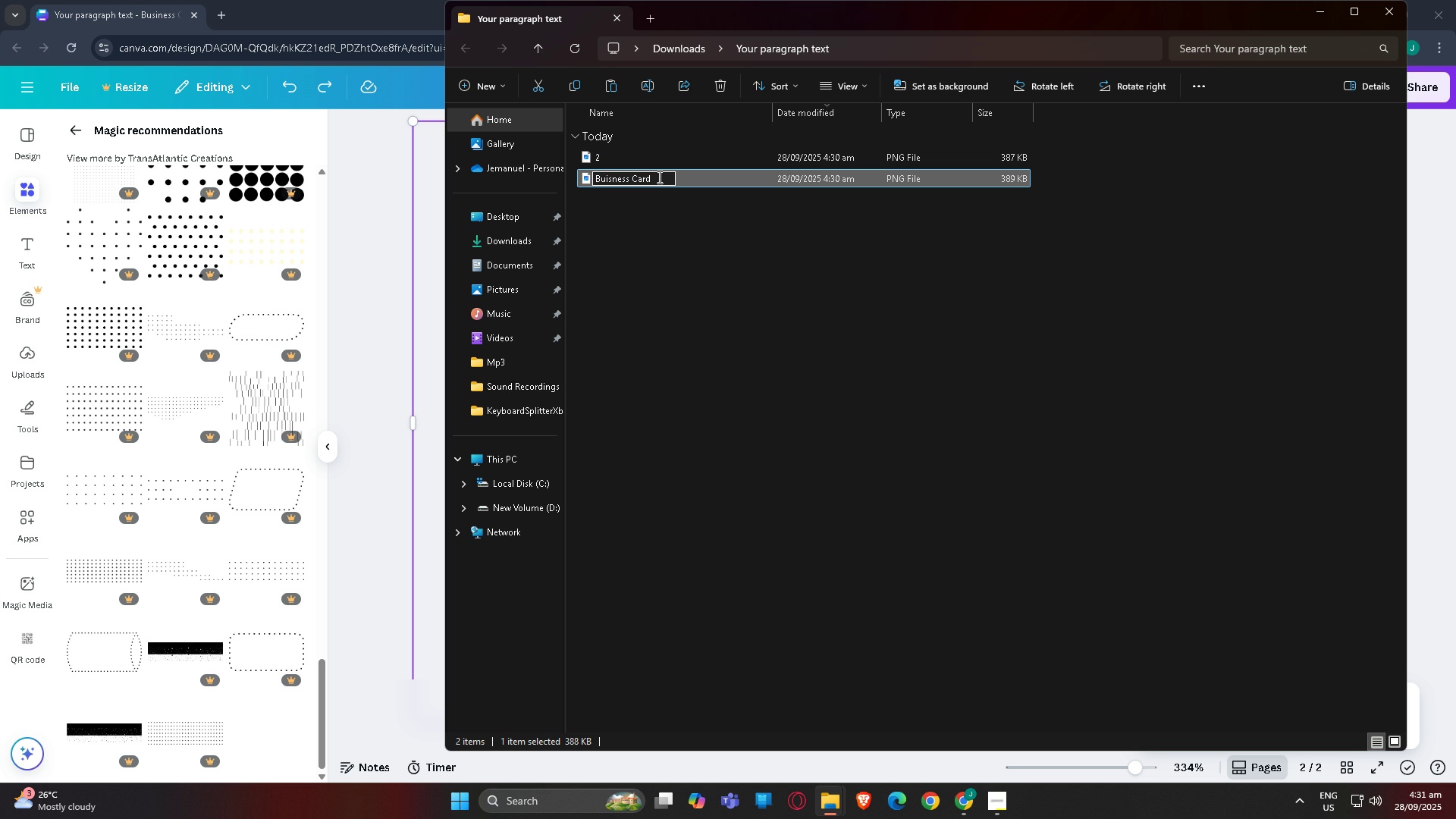 
type( )
key(Backspace)
type(- Ec)
key(Backspace)
key(Backspace)
type(Eco F)
key(Backspace)
key(Backspace)
key(Backspace)
key(Backspace)
key(Backspace)
type(Minimalist Ecor)
key(Backspace)
type(friendly )
key(Backspace)